 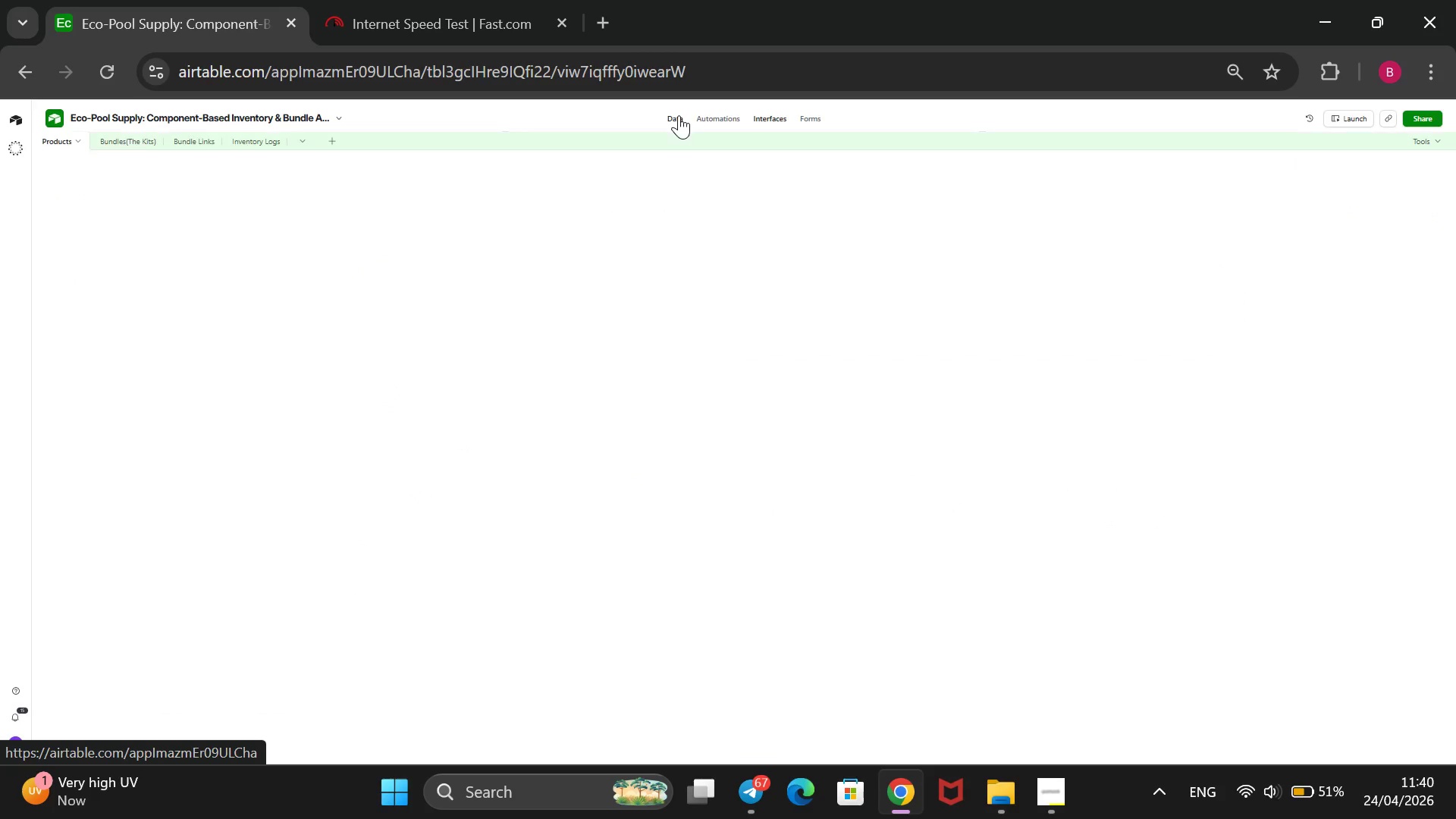 
mouse_move([100, 191])
 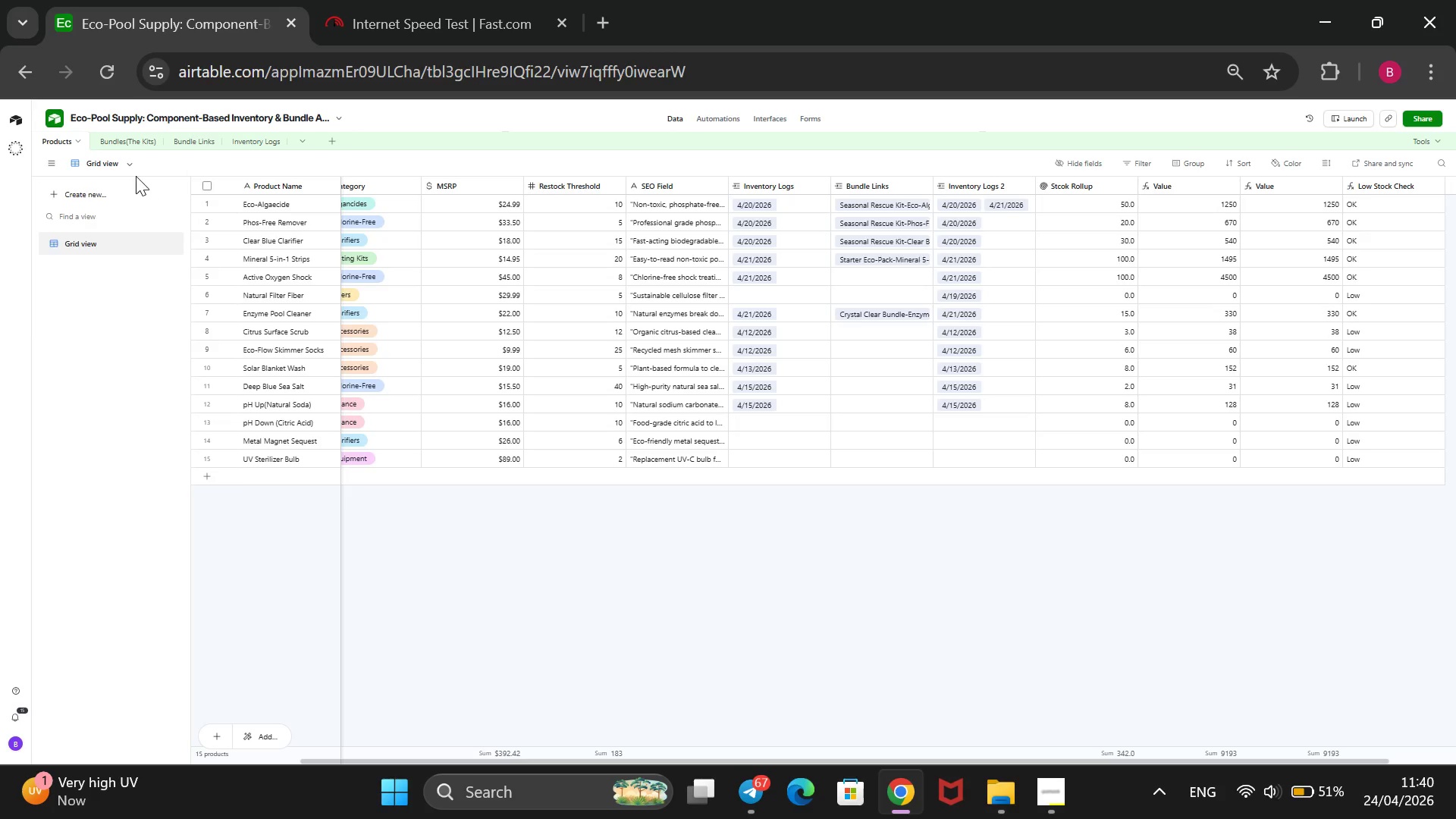 
left_click([130, 158])
 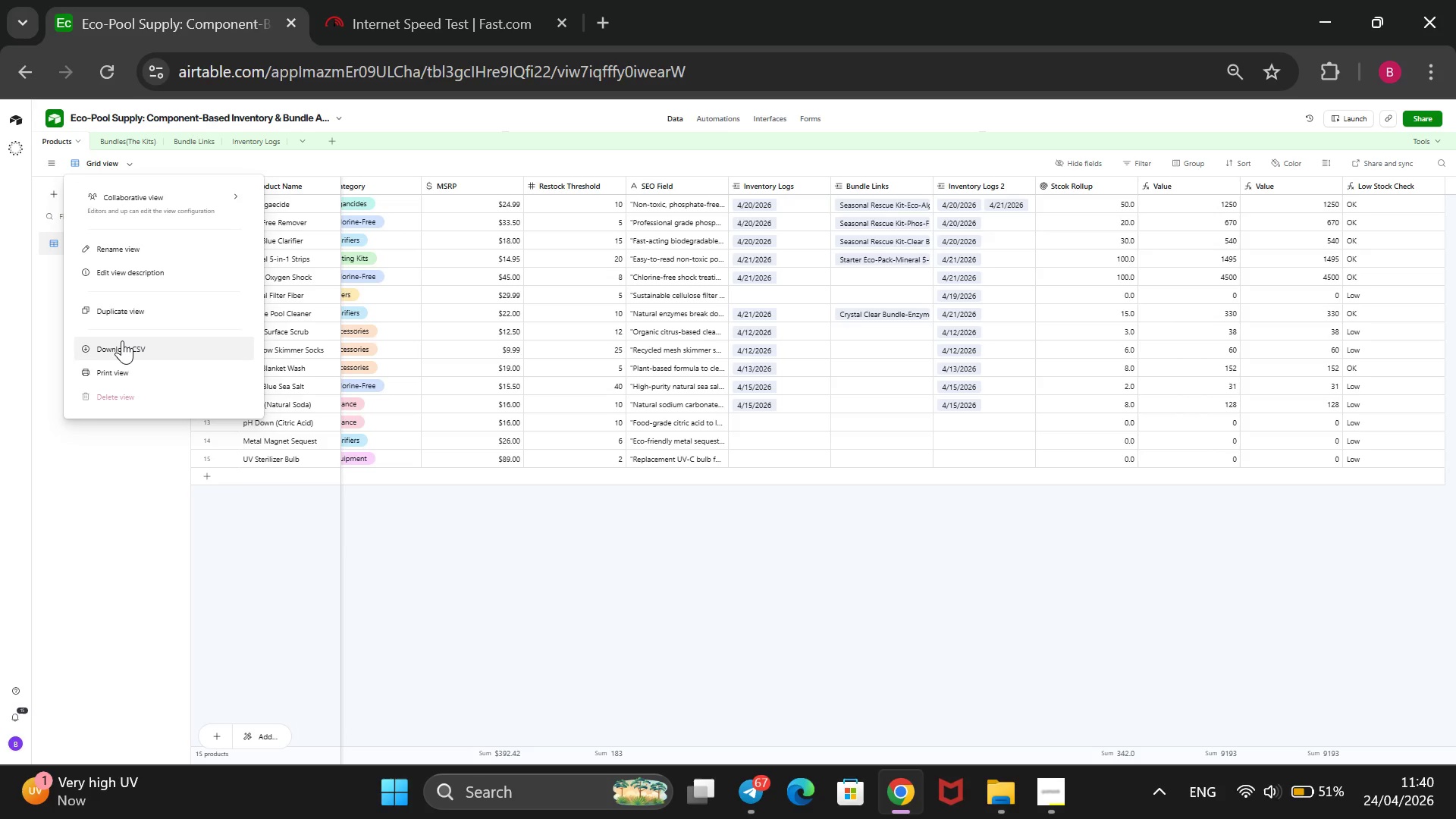 
left_click([122, 340])
 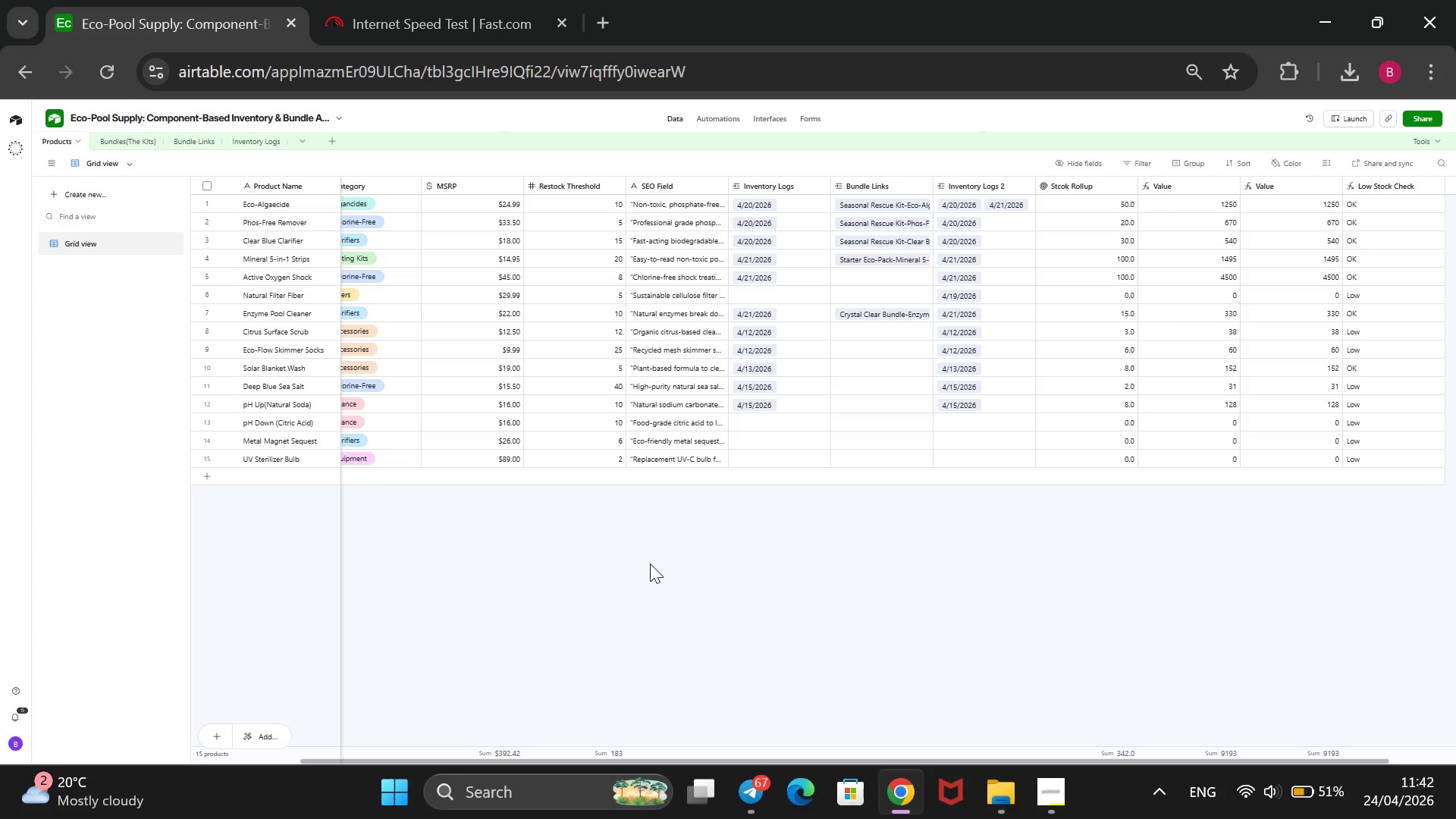 
wait(82.3)
 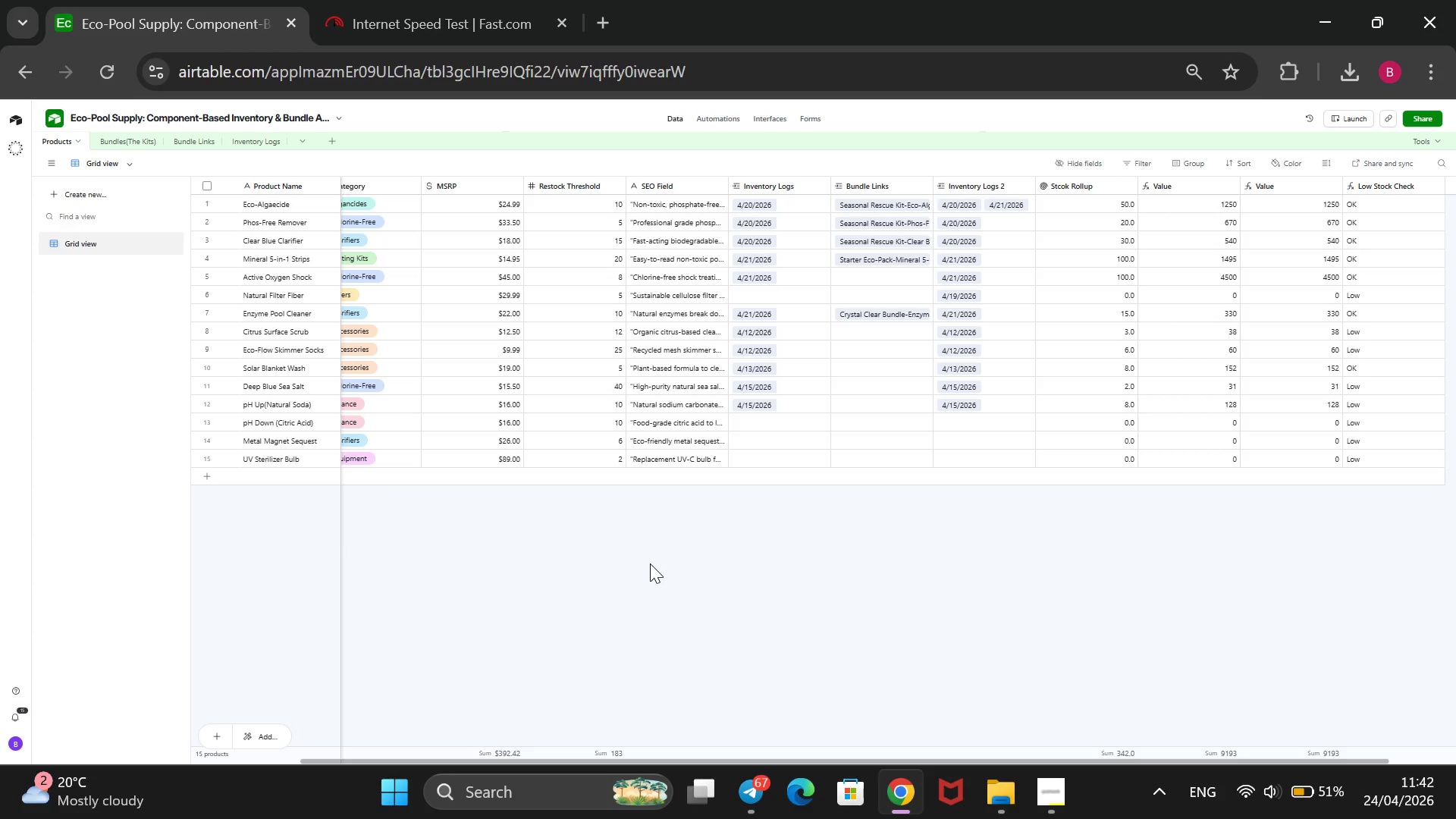 
left_click([1039, 794])